 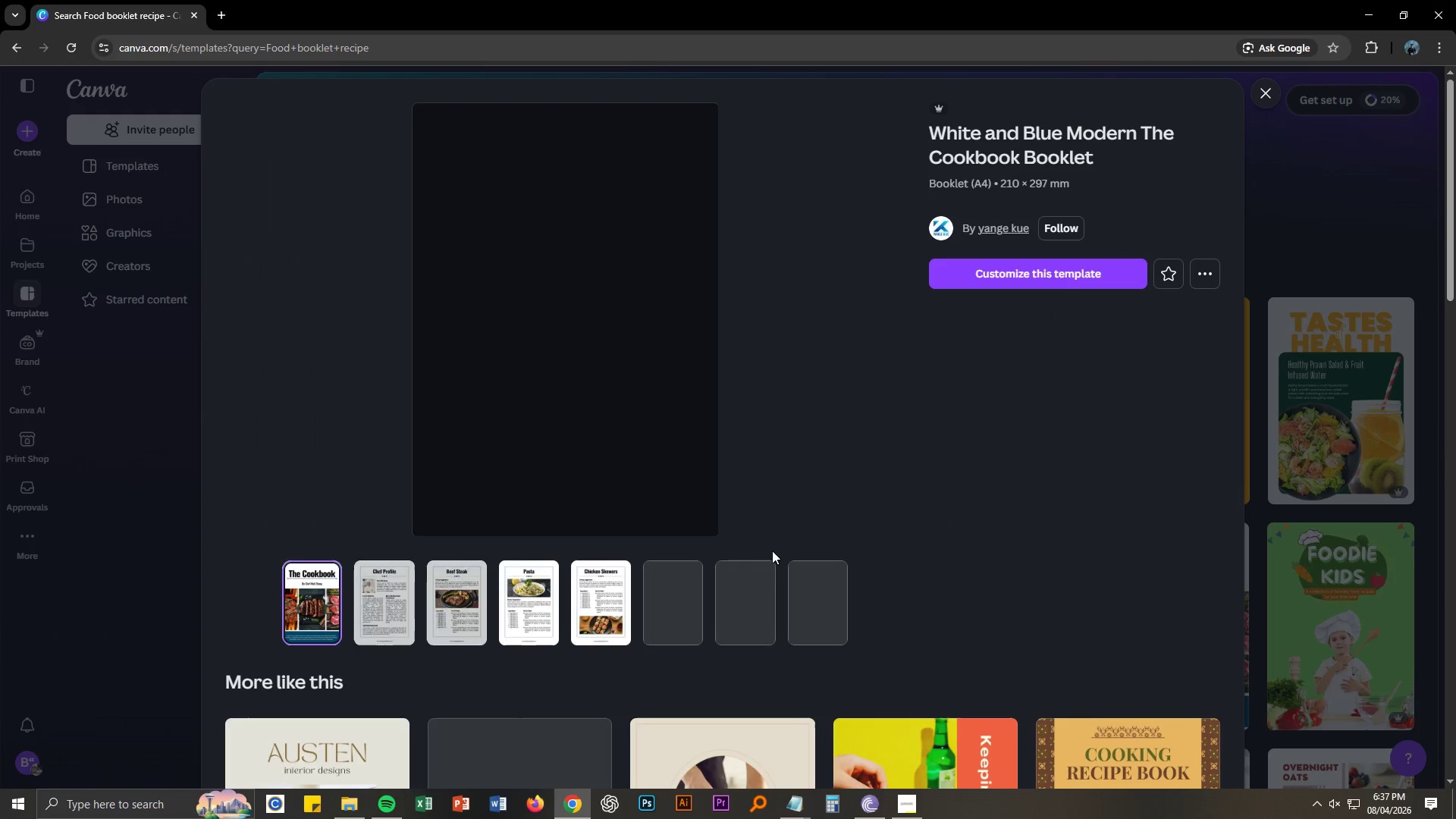 
left_click([379, 603])
 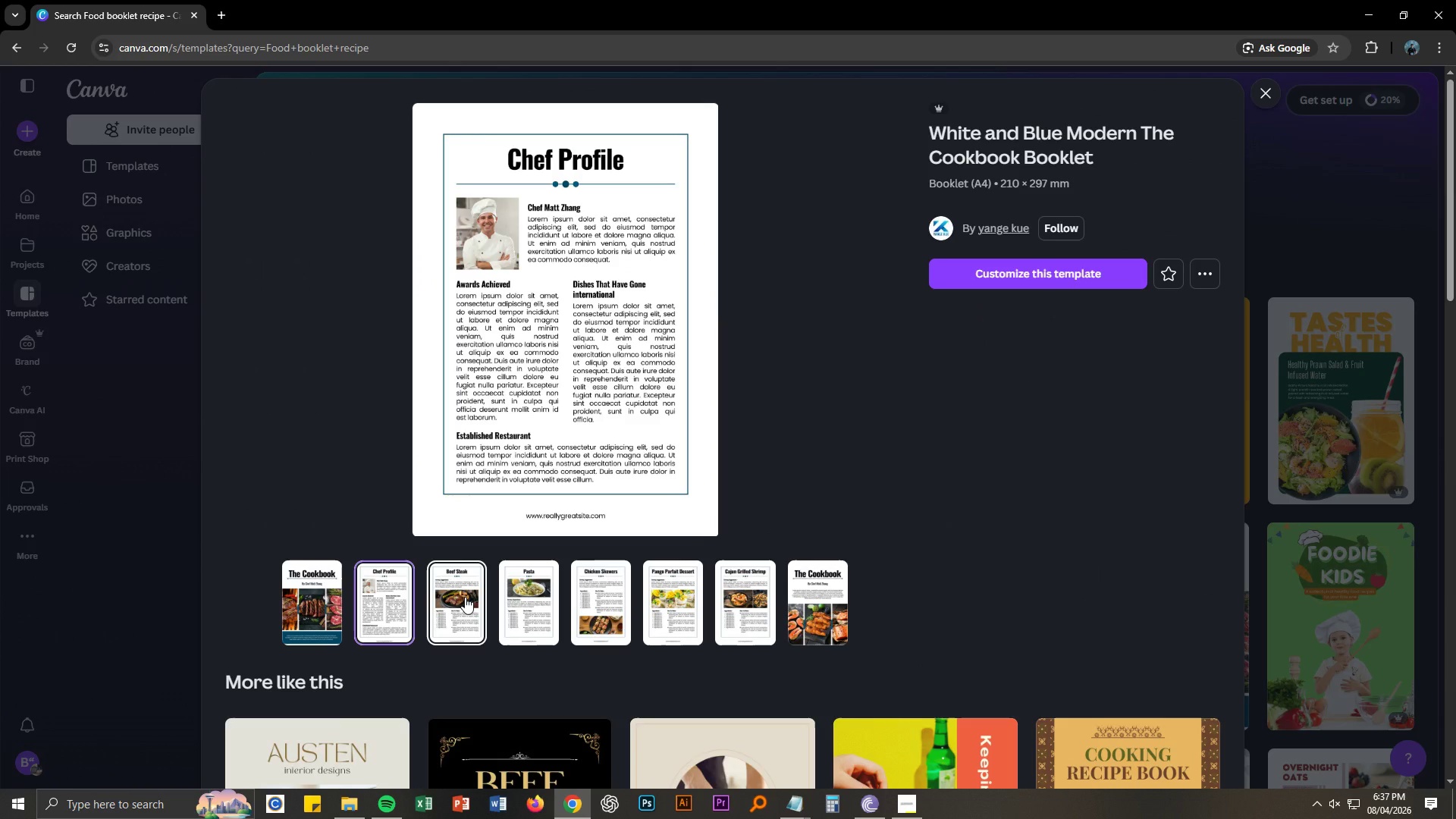 
left_click([465, 597])
 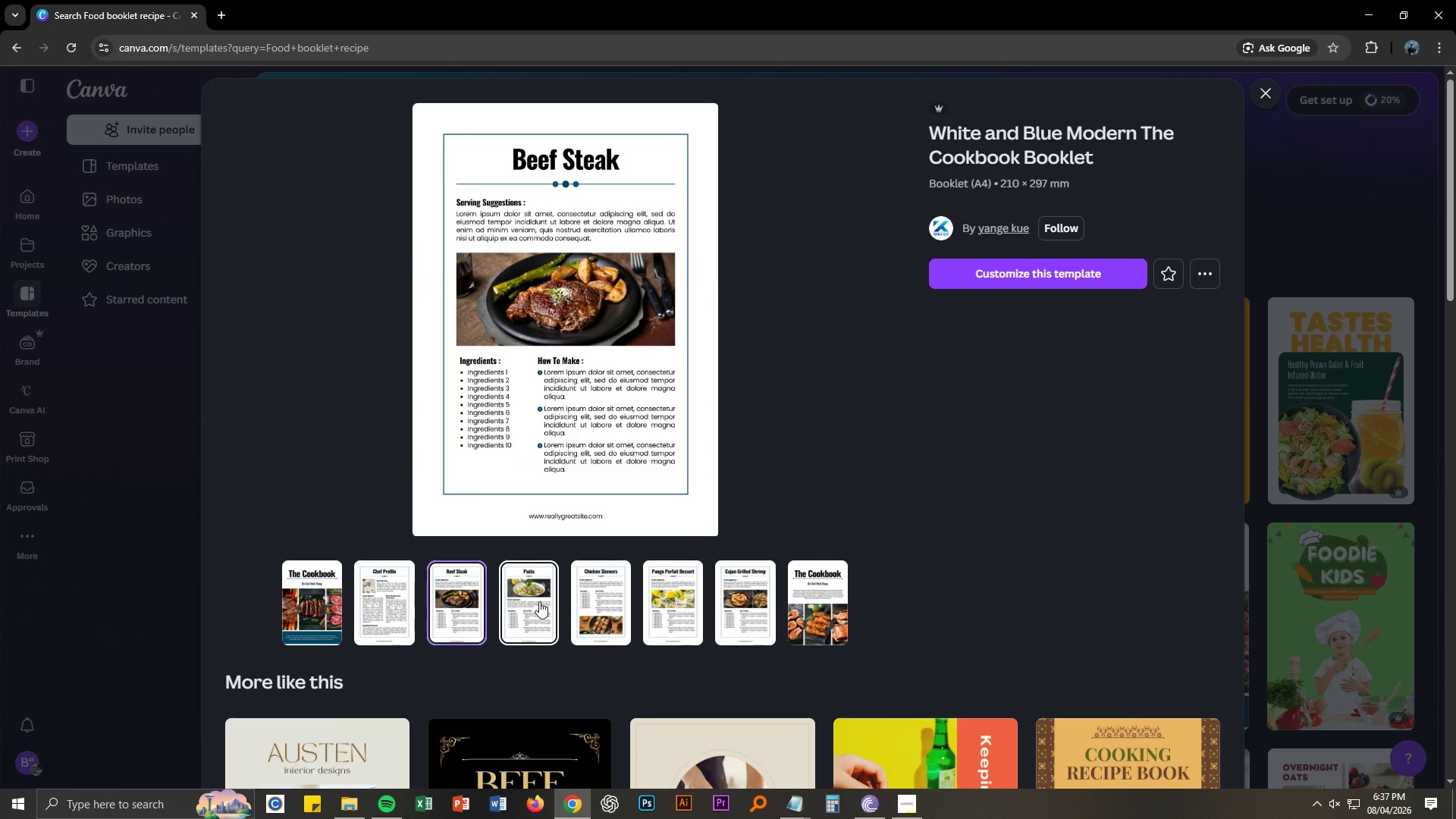 
left_click_drag(start_coordinate=[540, 602], to_coordinate=[541, 607])
 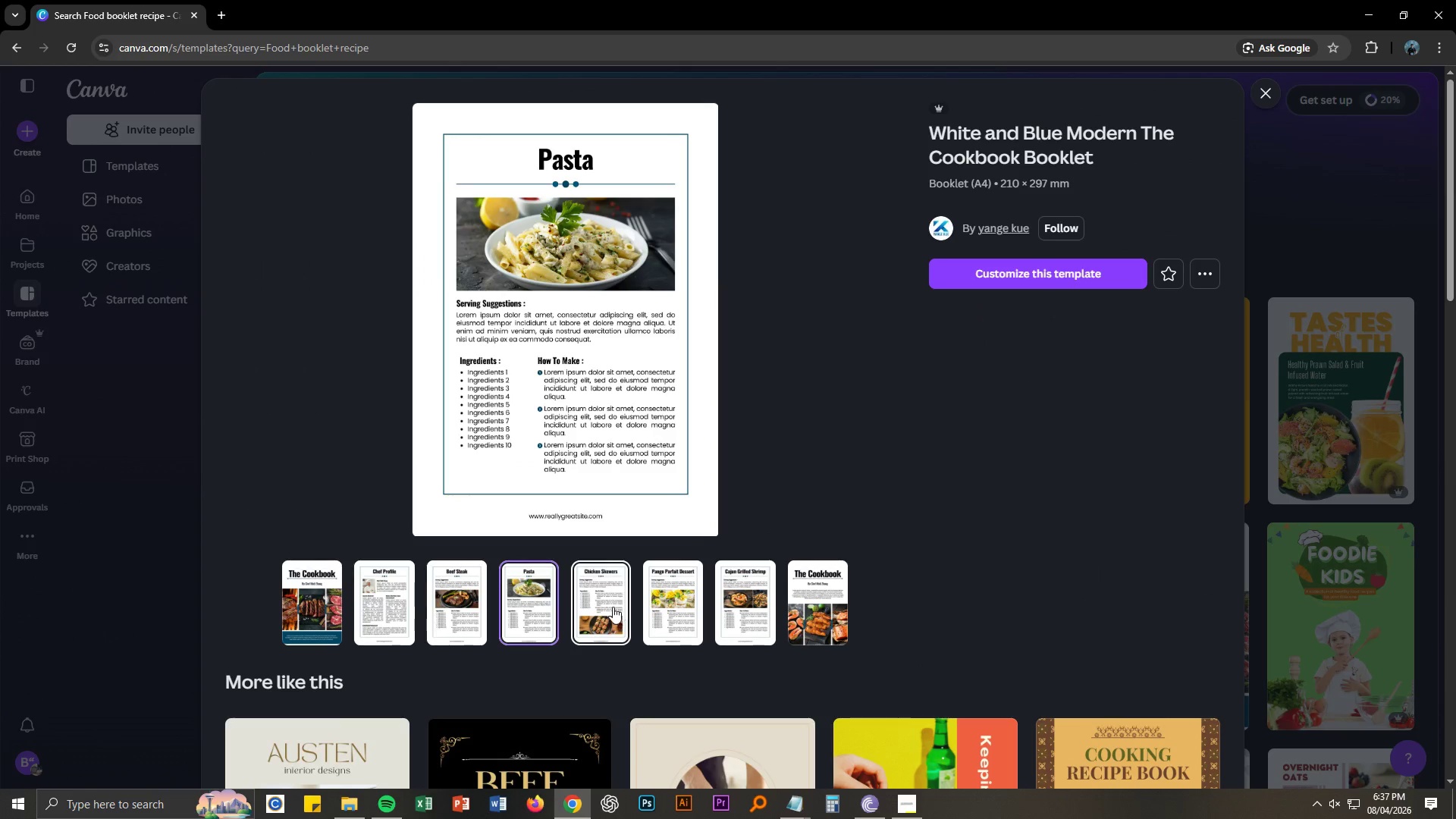 
left_click([613, 607])
 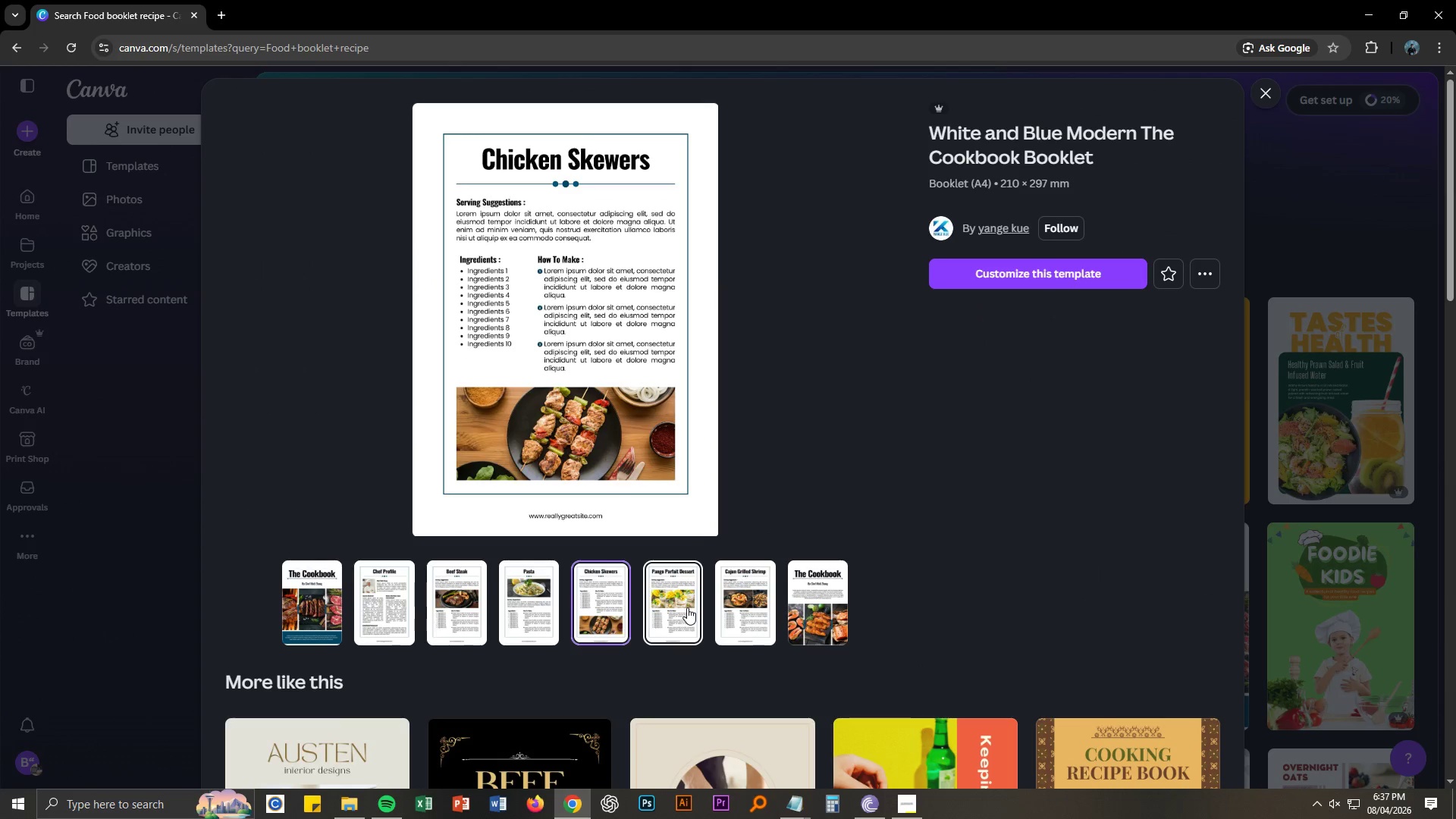 
left_click([687, 607])
 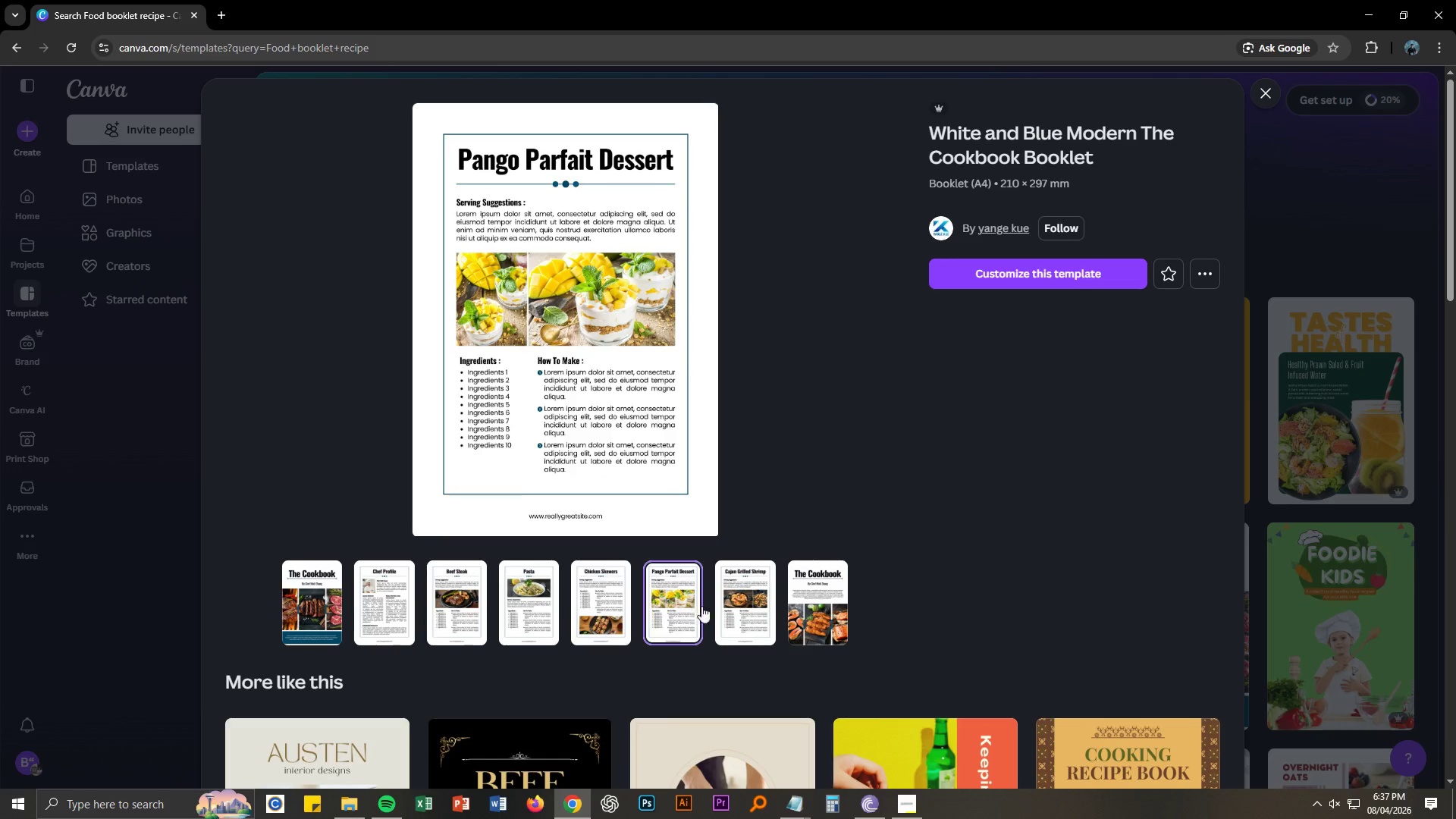 
left_click([747, 608])
 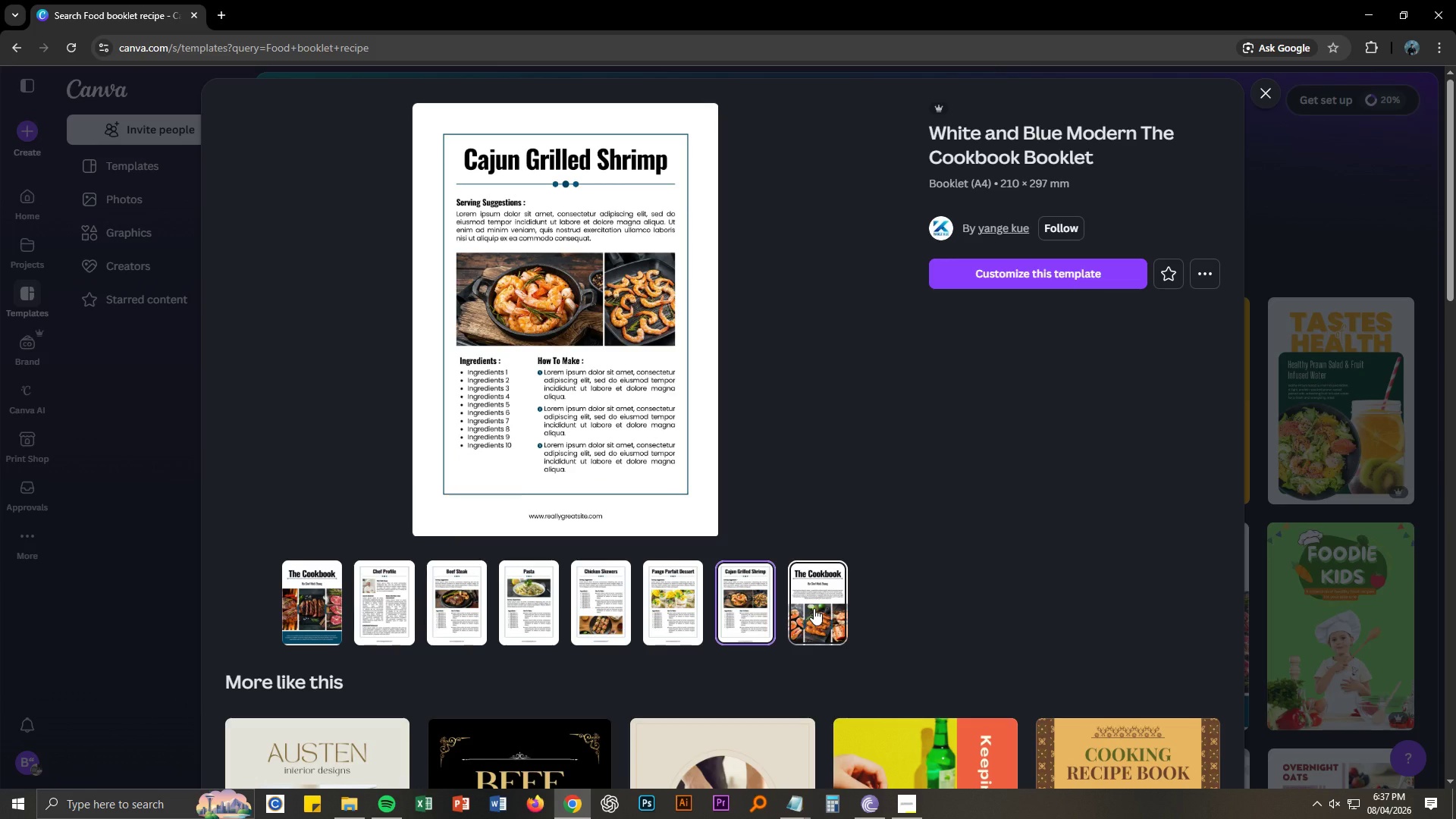 
left_click([814, 608])
 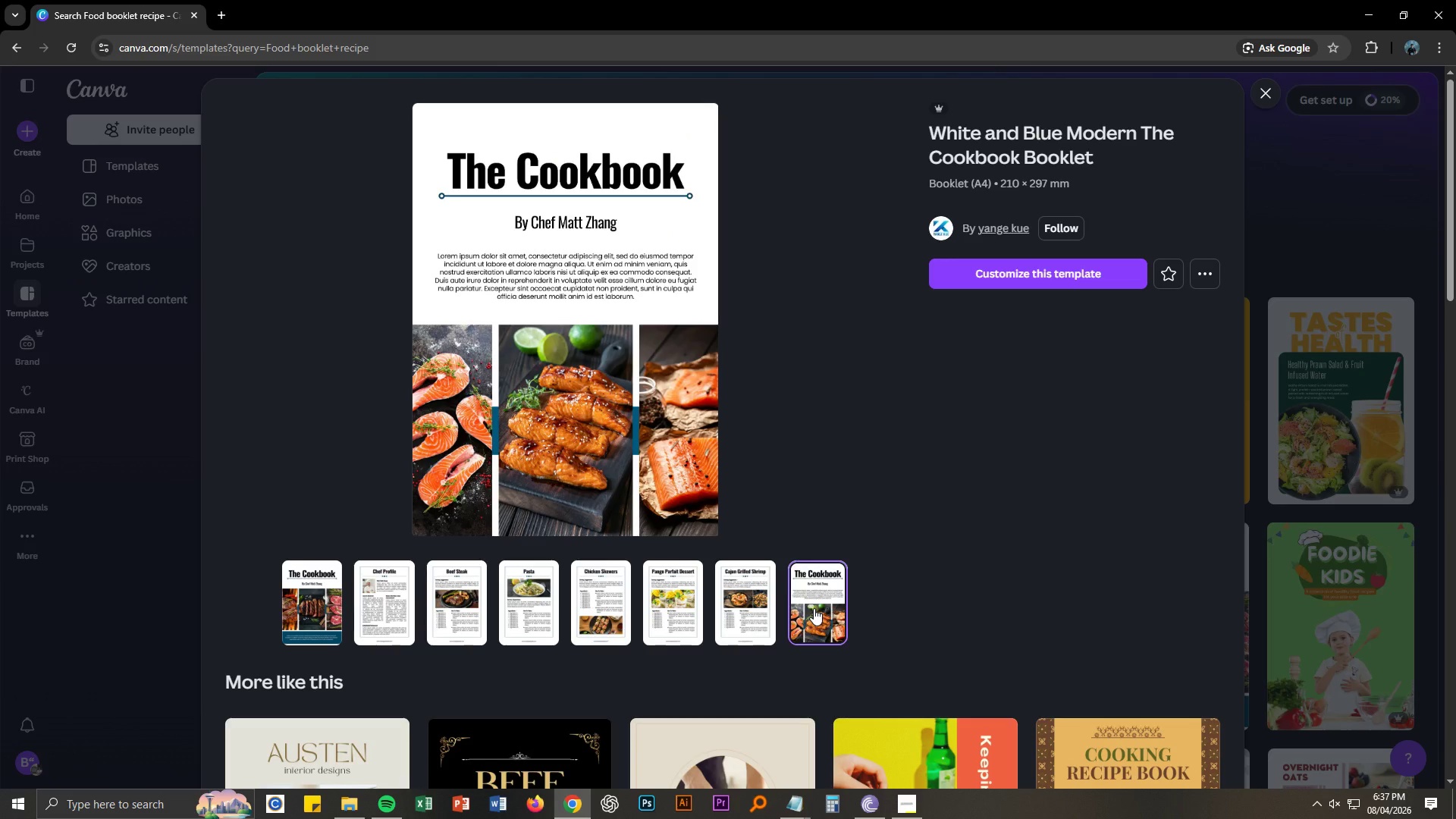 
scroll: coordinate [559, 570], scroll_direction: down, amount: 8.0
 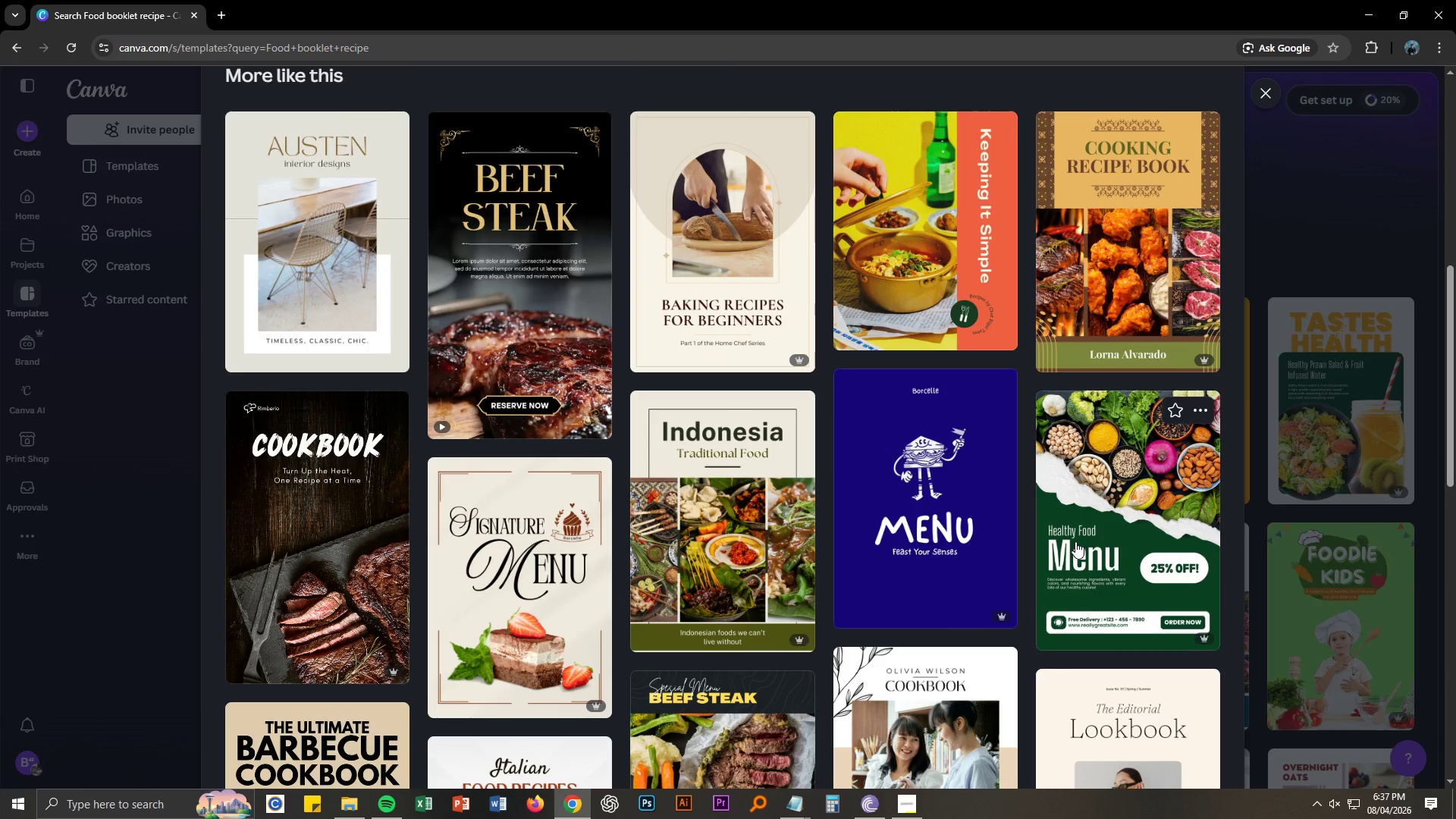 
wait(8.88)
 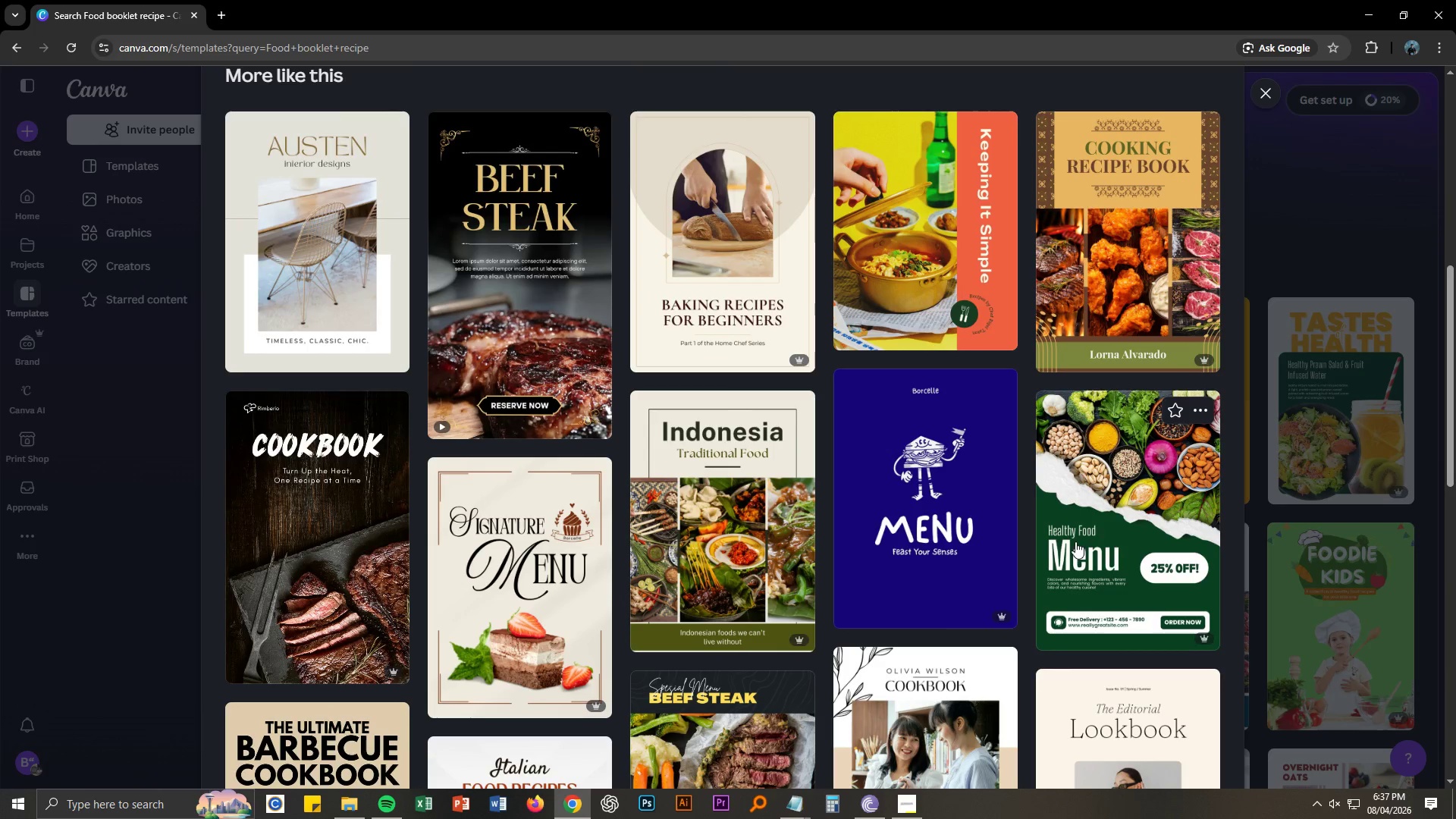 
left_click([386, 563])
 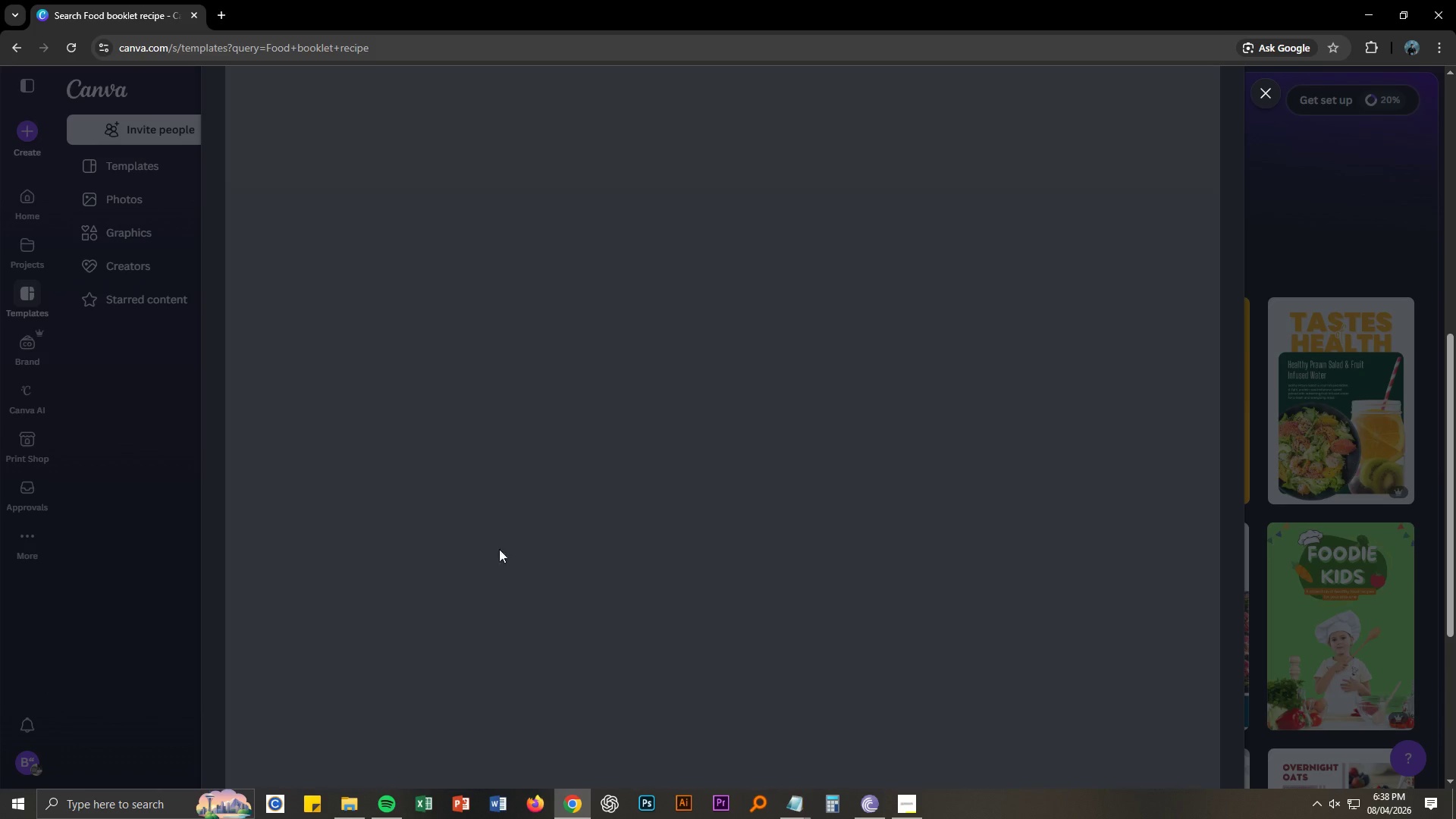 
mouse_move([667, 502])
 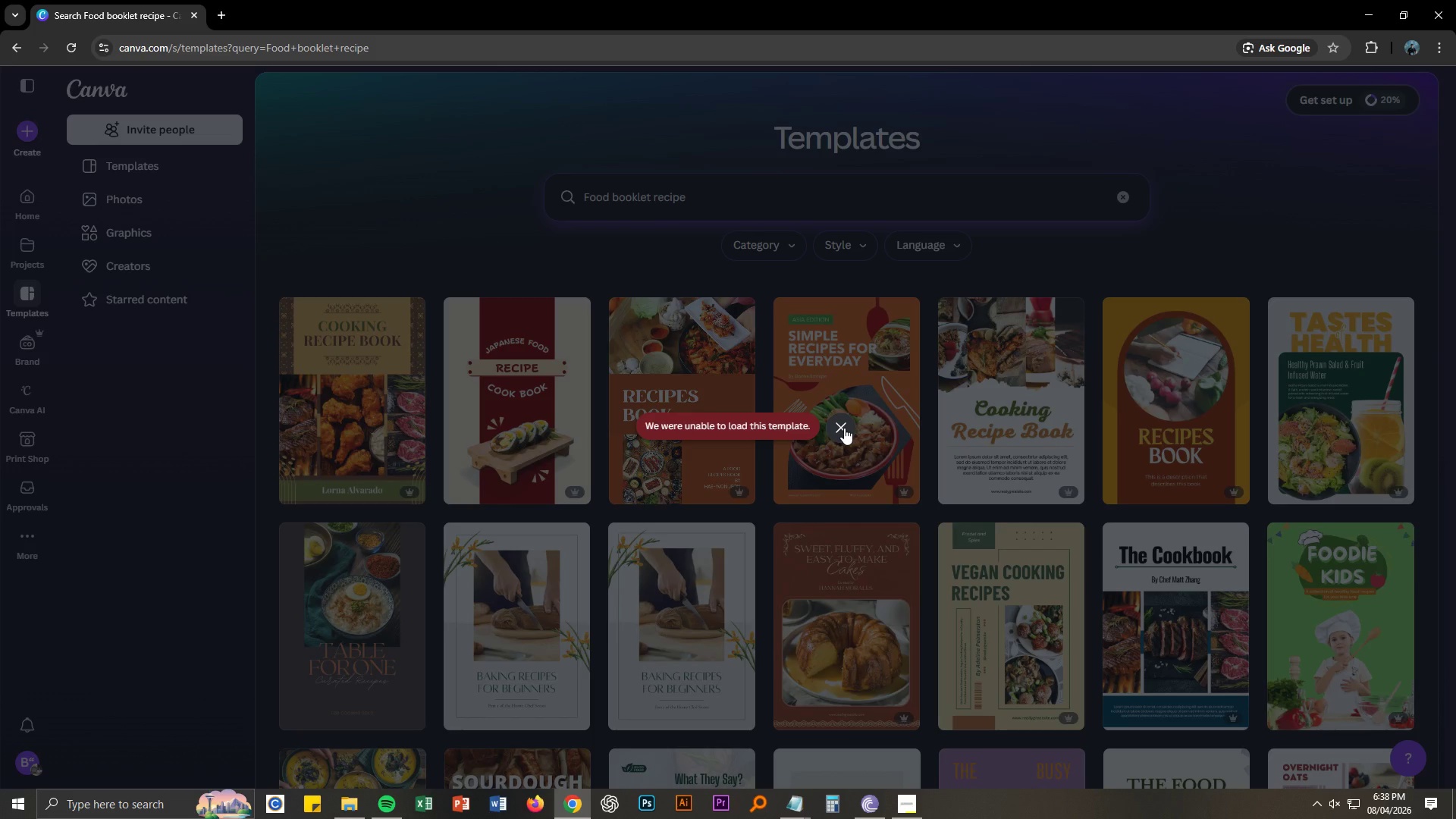 
left_click([844, 428])
 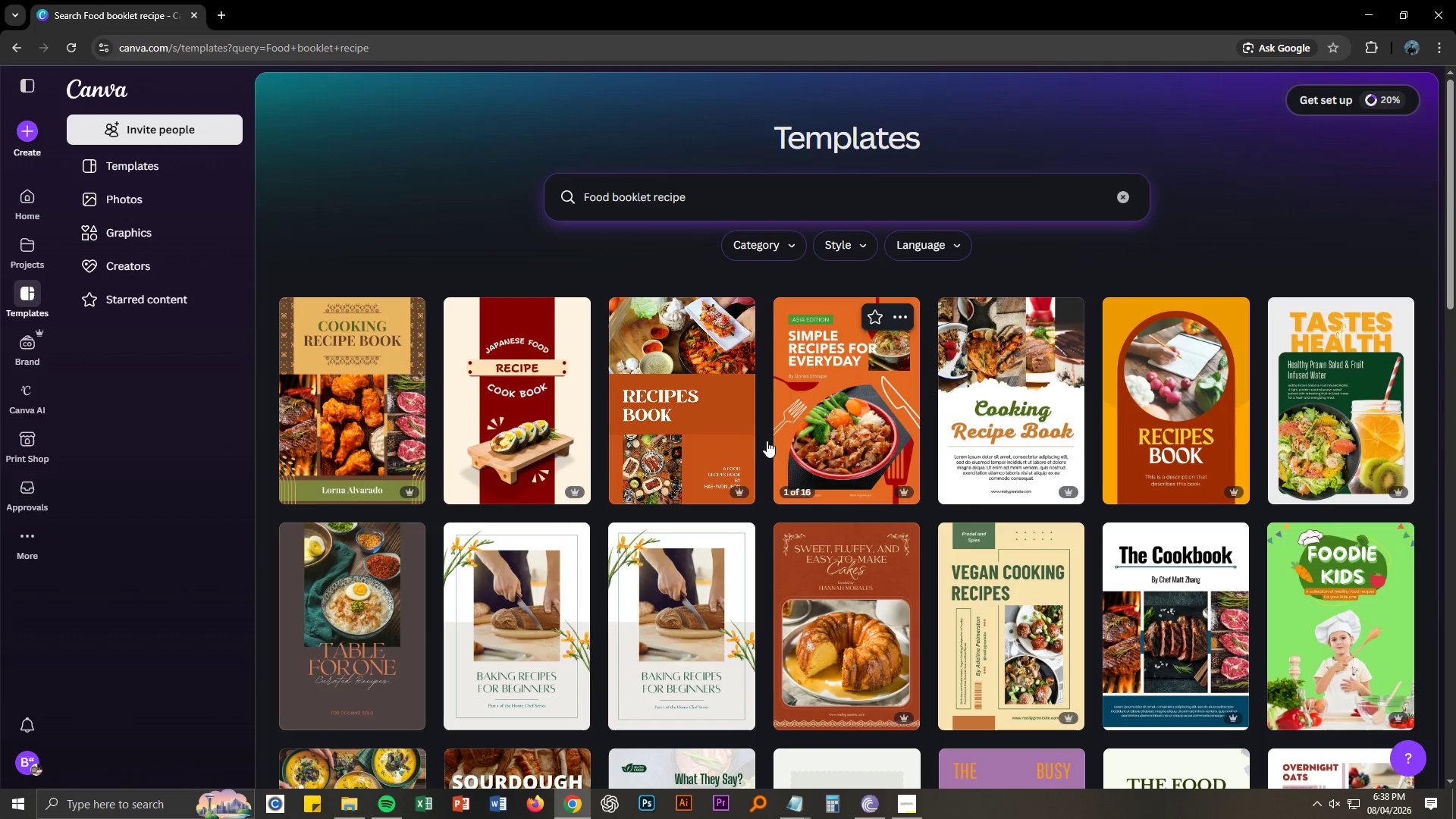 
scroll: coordinate [692, 485], scroll_direction: down, amount: 16.0
 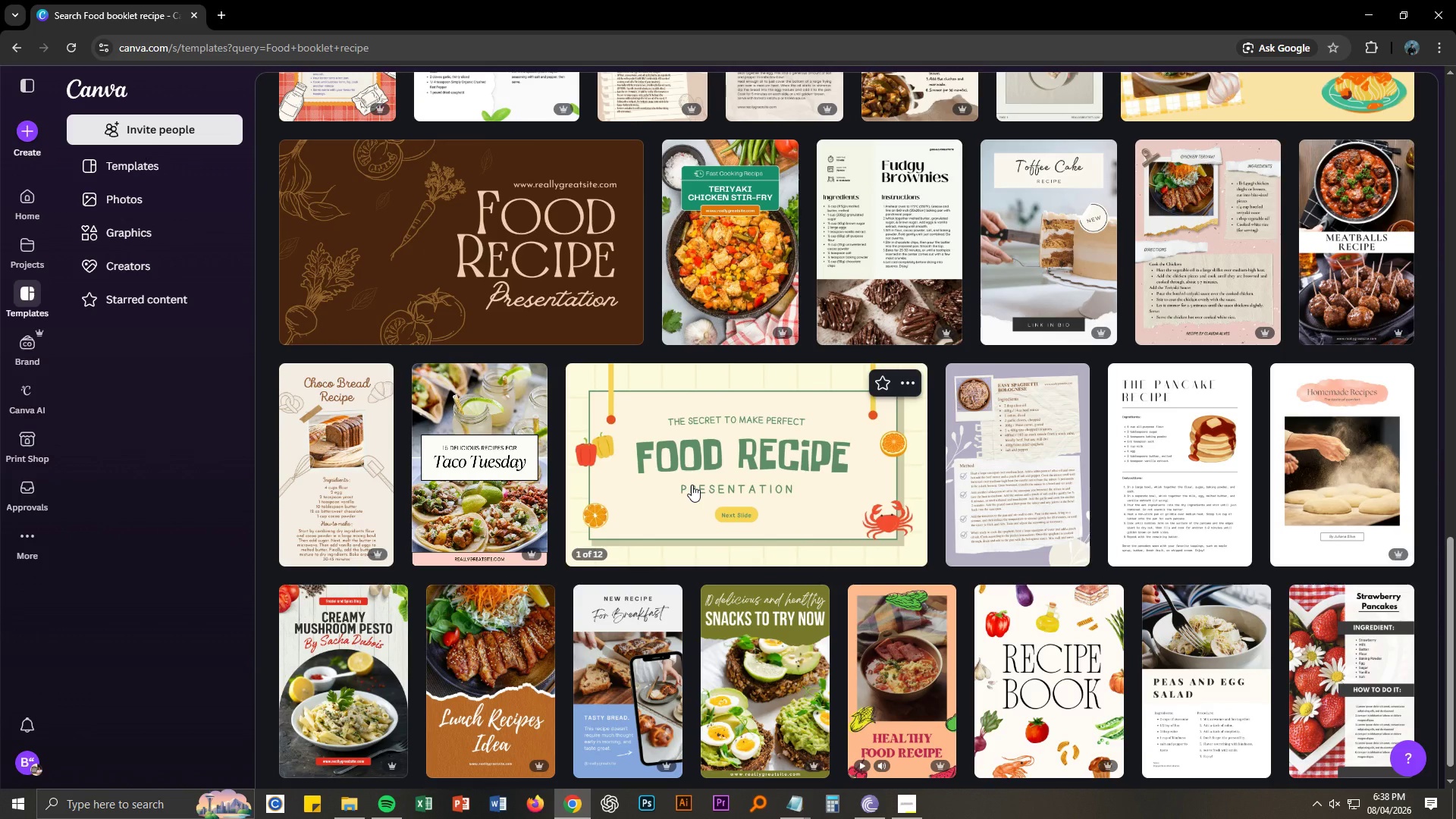 
scroll: coordinate [692, 485], scroll_direction: down, amount: 3.0
 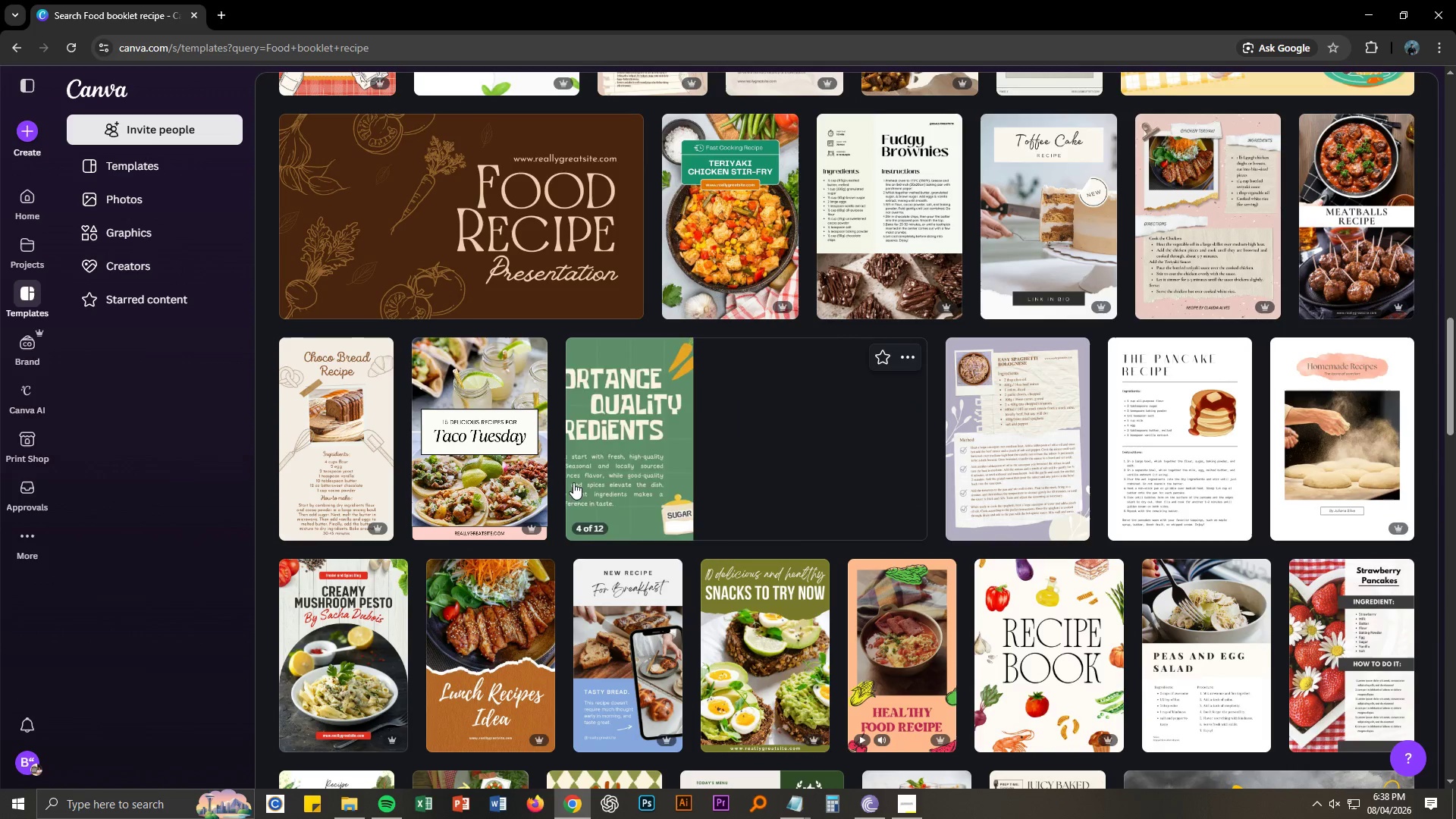 
scroll: coordinate [366, 372], scroll_direction: up, amount: 7.0
 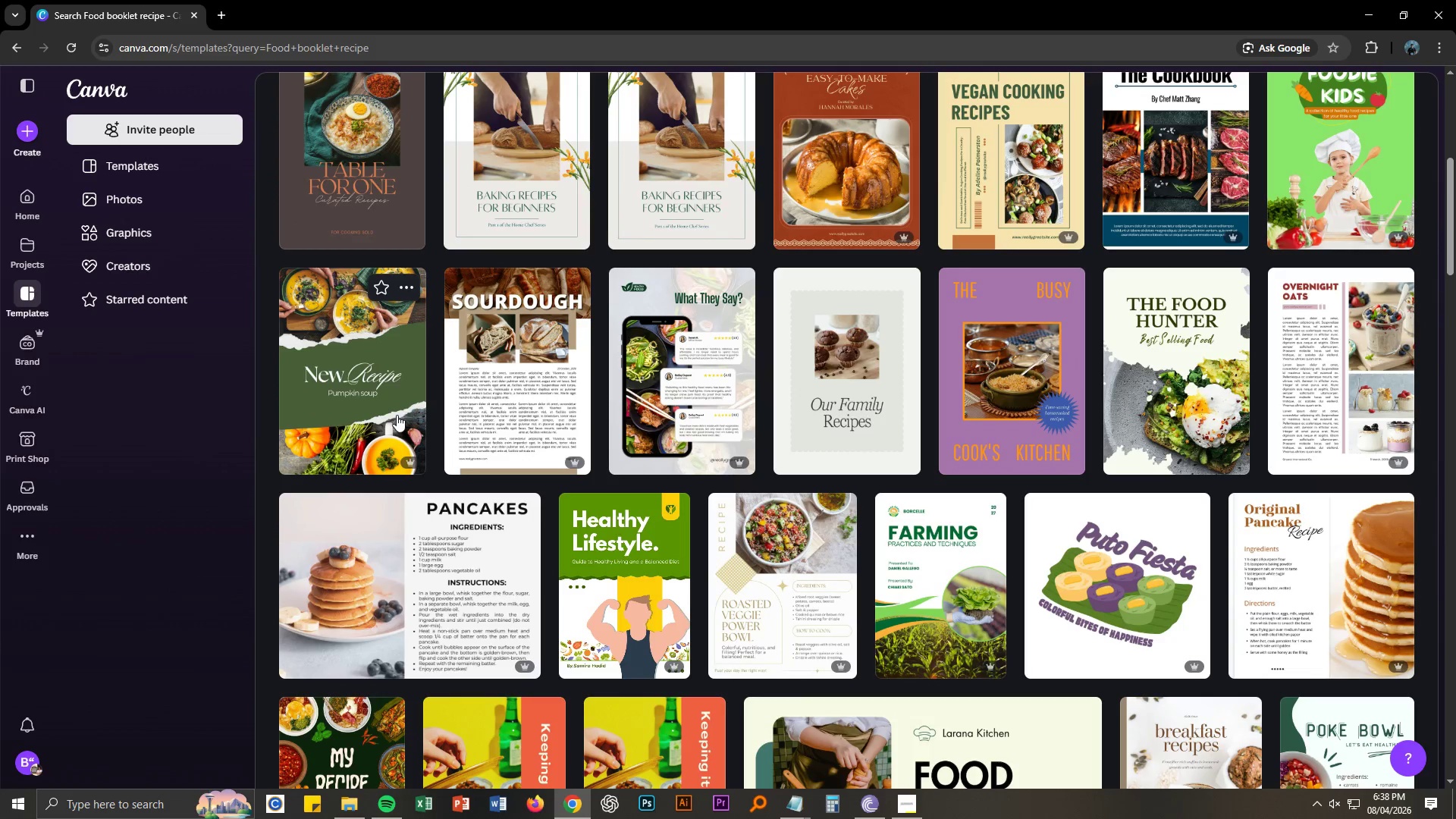 
left_click([397, 414])
 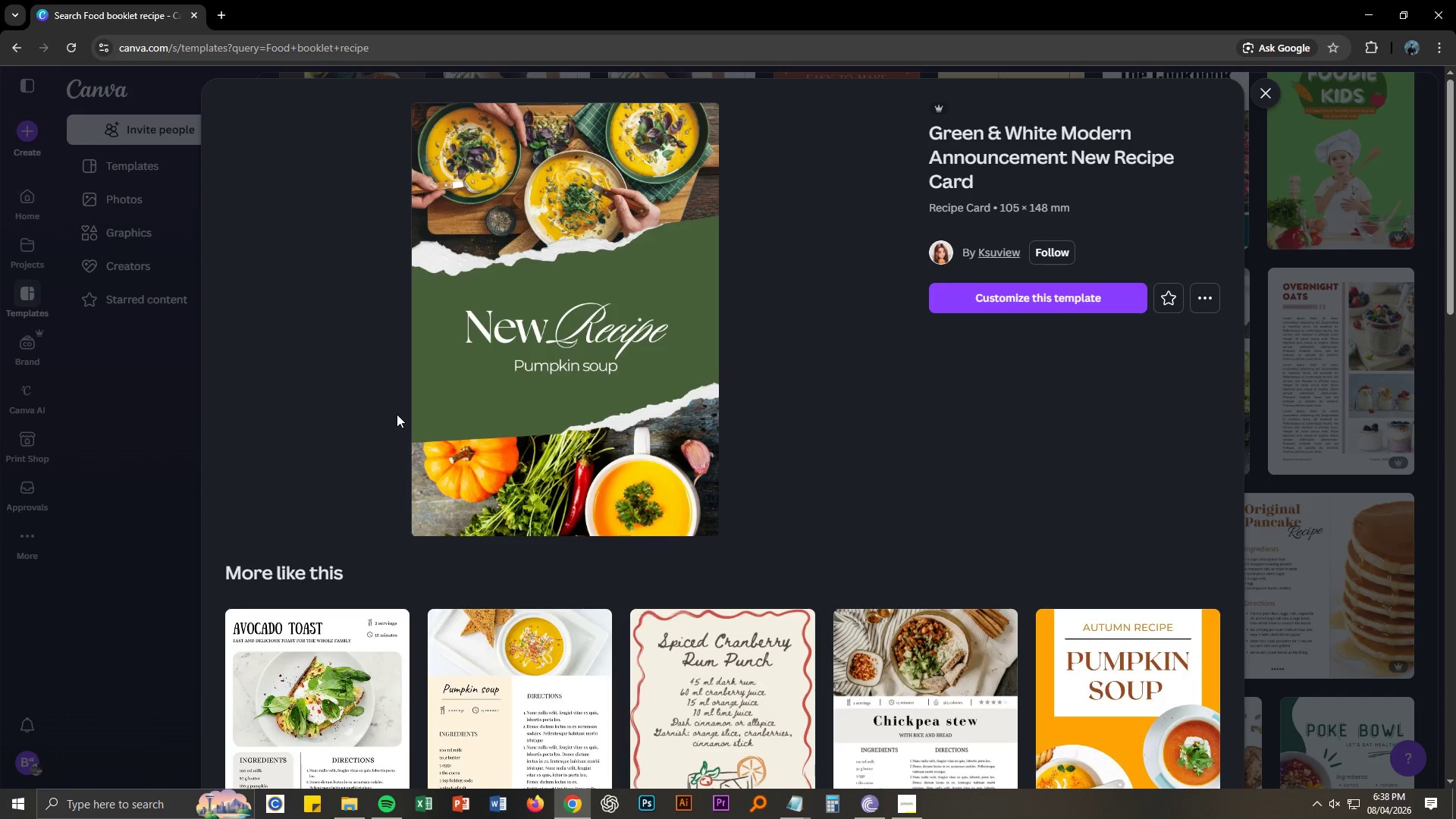 
scroll: coordinate [397, 414], scroll_direction: down, amount: 5.0
 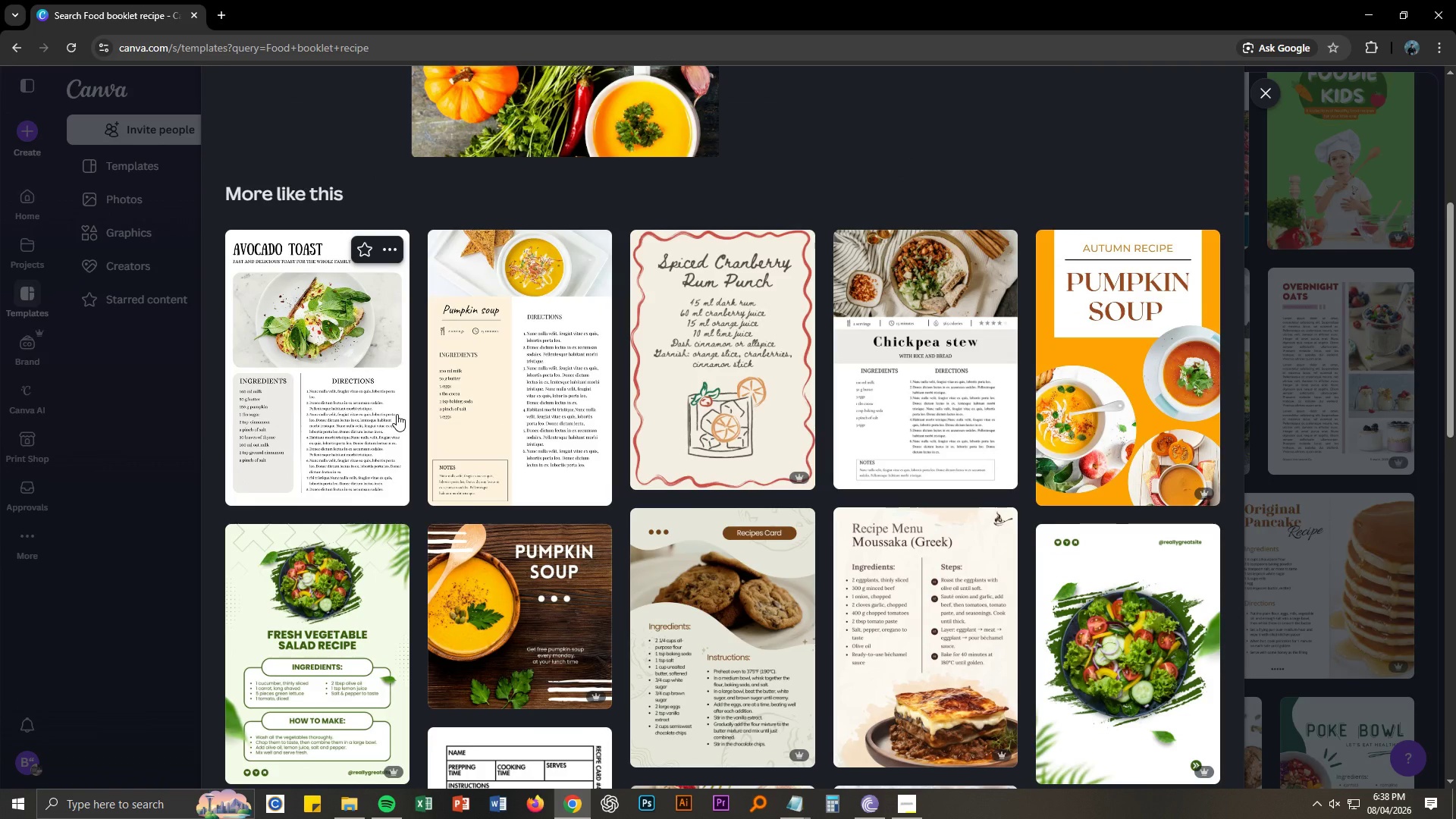 
scroll: coordinate [397, 414], scroll_direction: up, amount: 7.0
 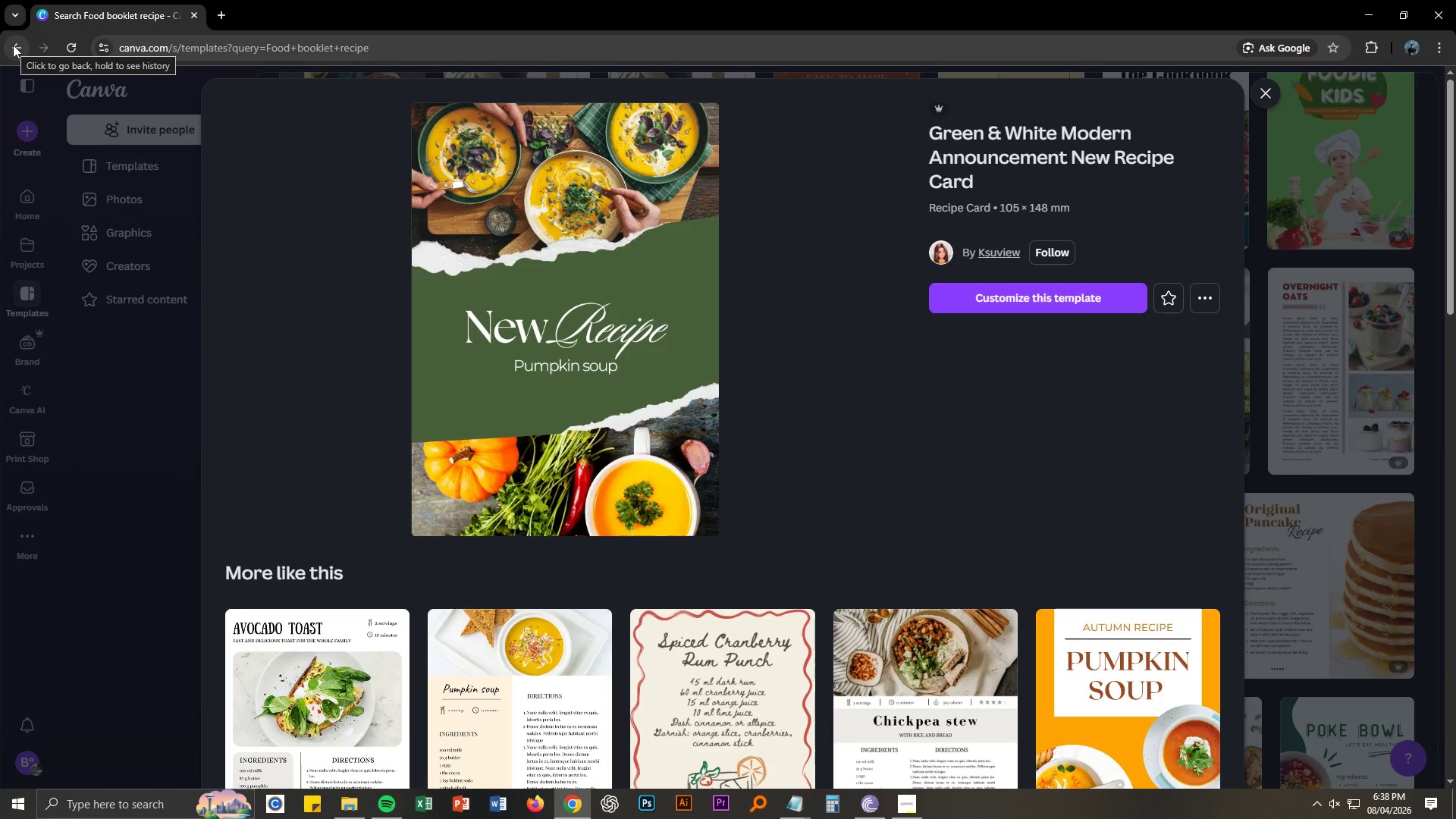 
wait(9.04)
 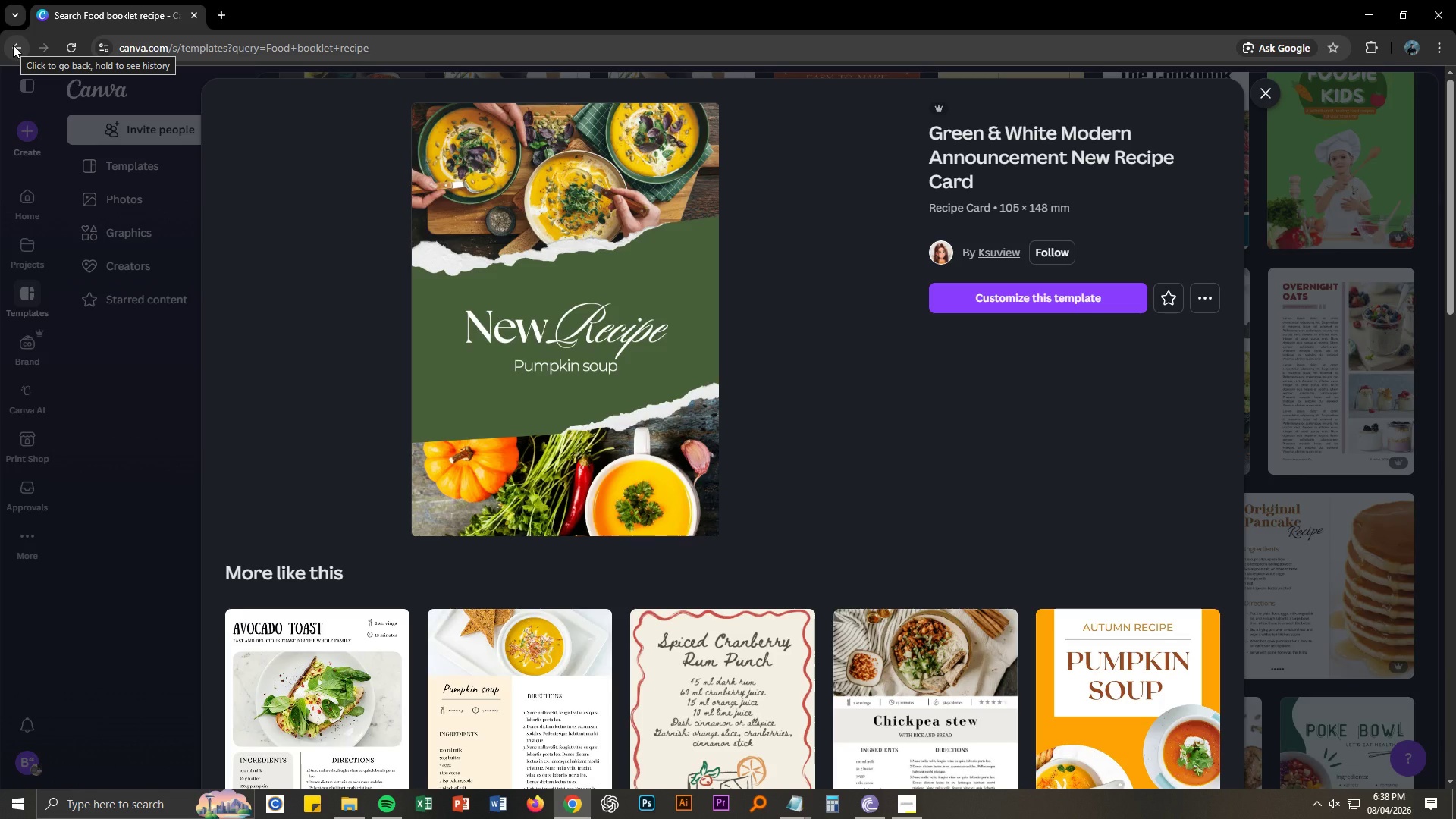 
left_click([909, 805])